 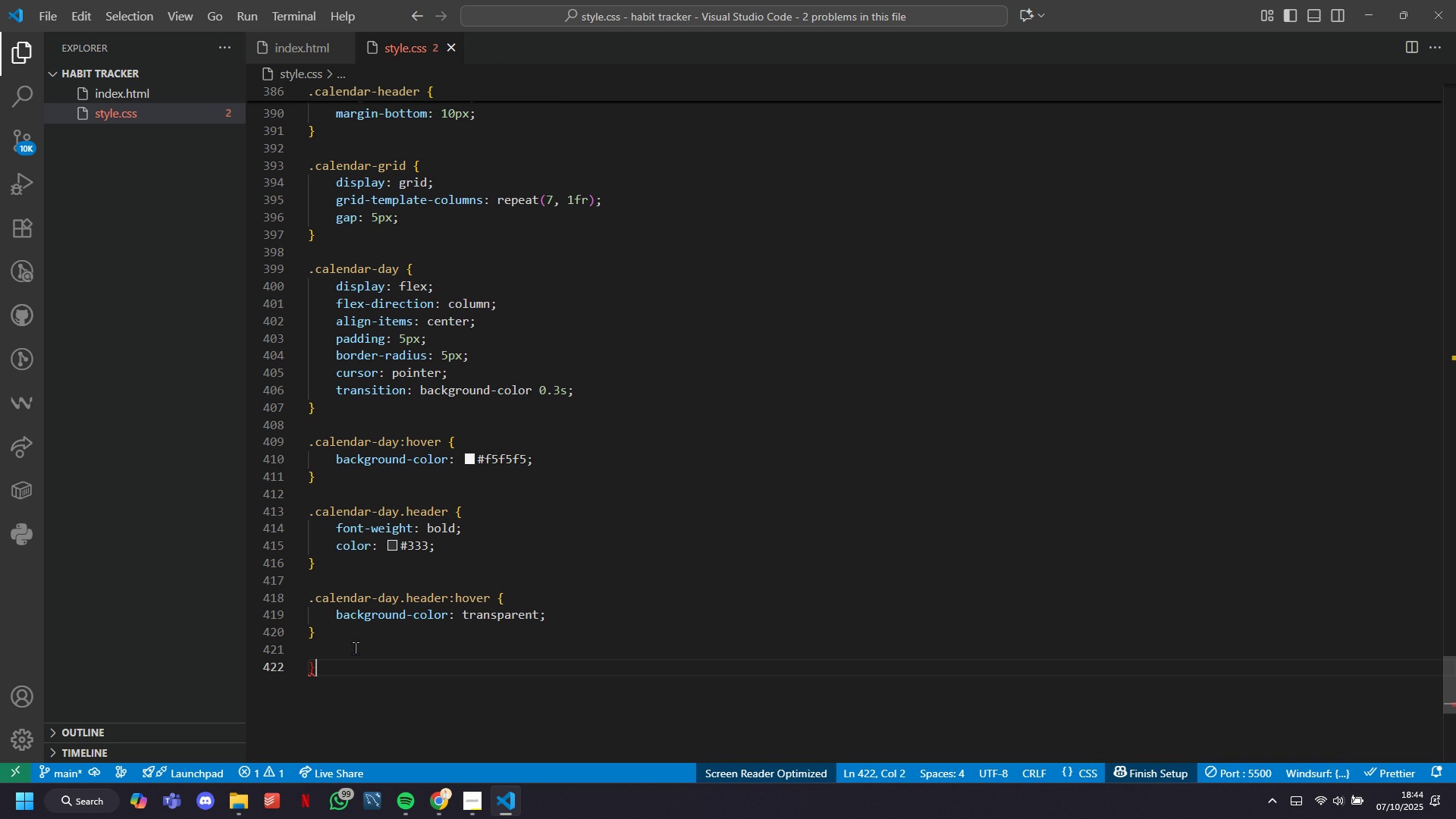 
key(ArrowDown)
 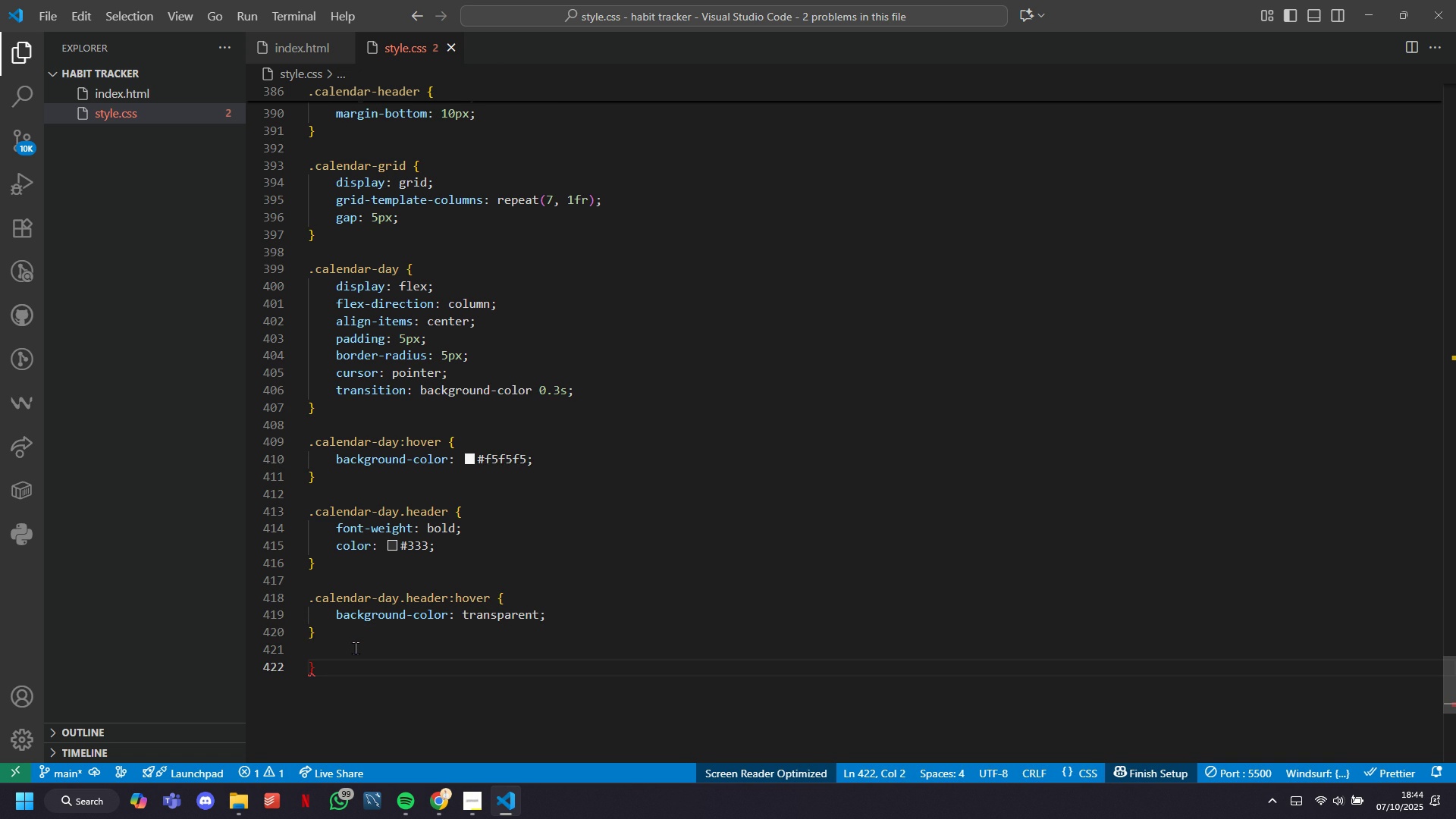 
key(ArrowDown)
 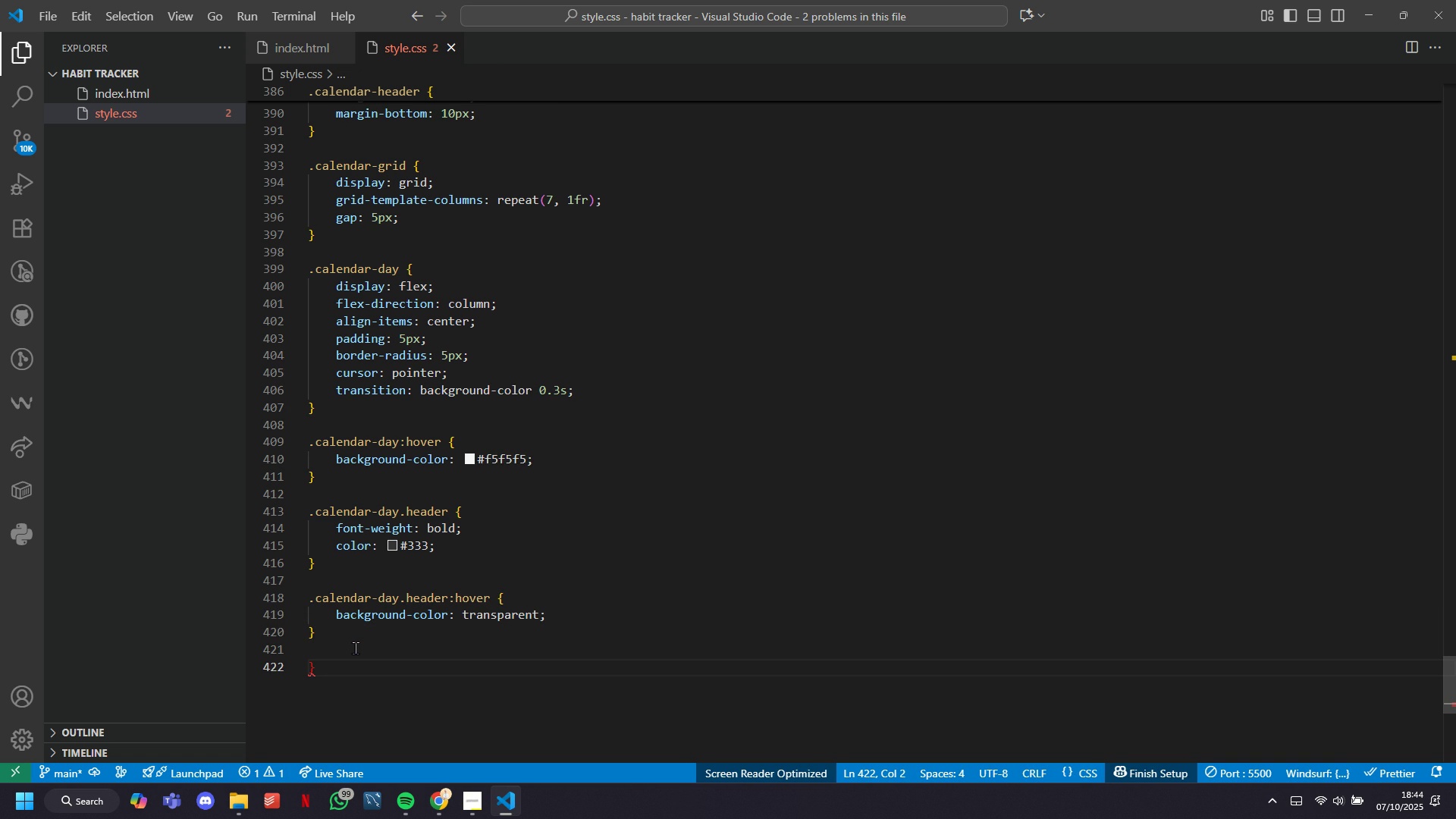 
key(ArrowDown)
 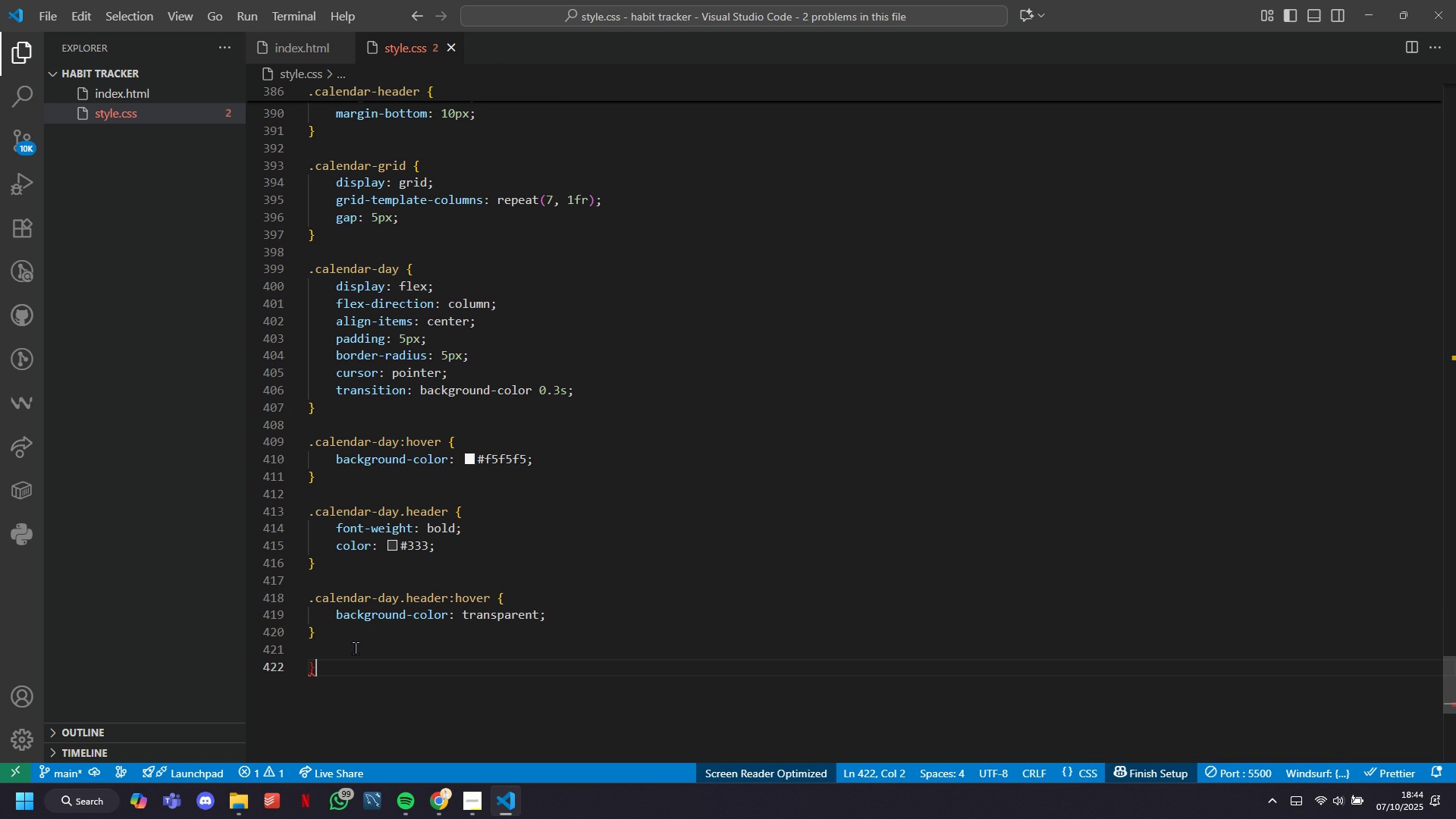 
key(Backspace)
type(.calendar_da)
key(Backspace)
key(Backspace)
key(Backspace)
key(Tab)
 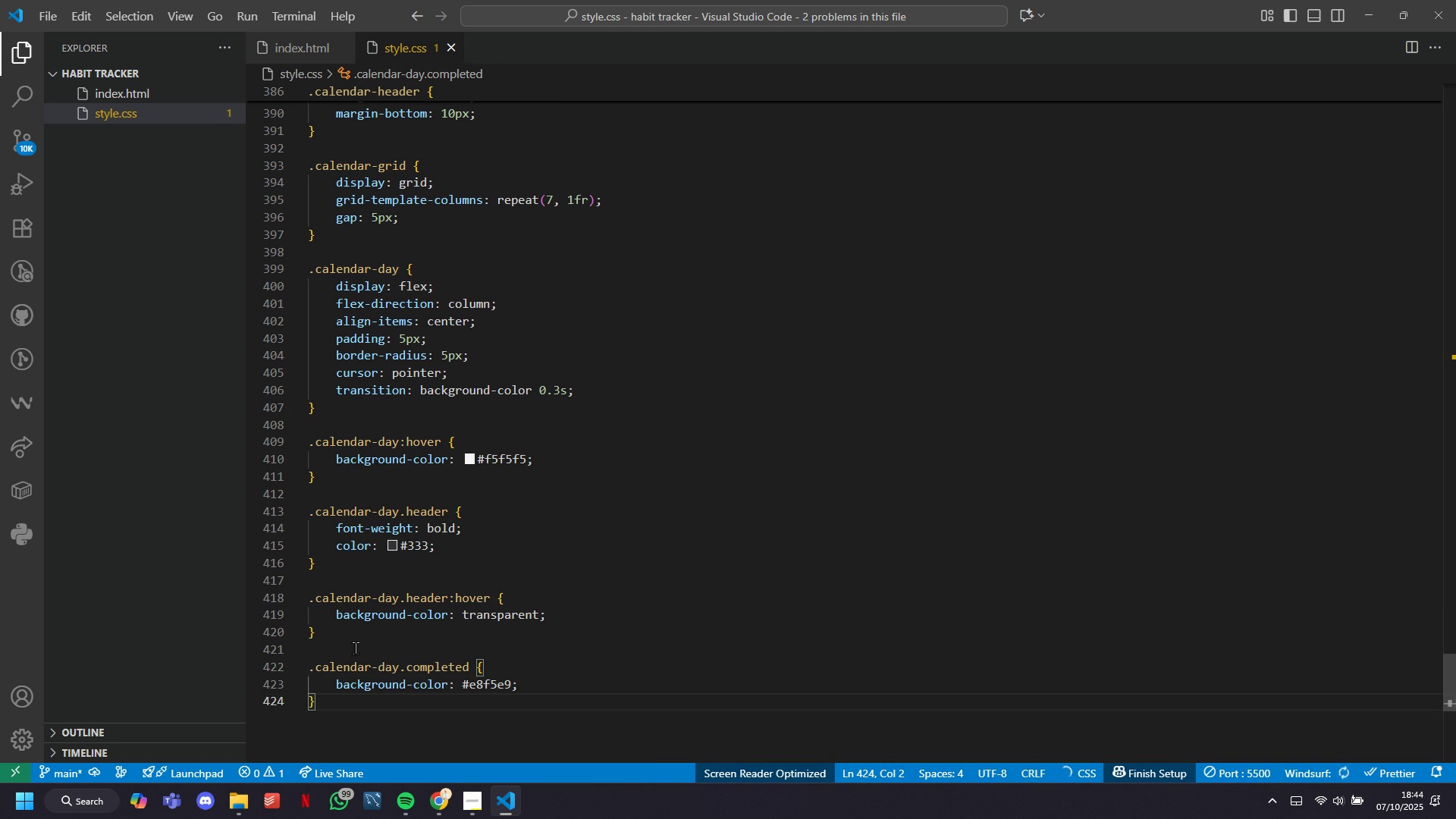 
key(ArrowLeft)
 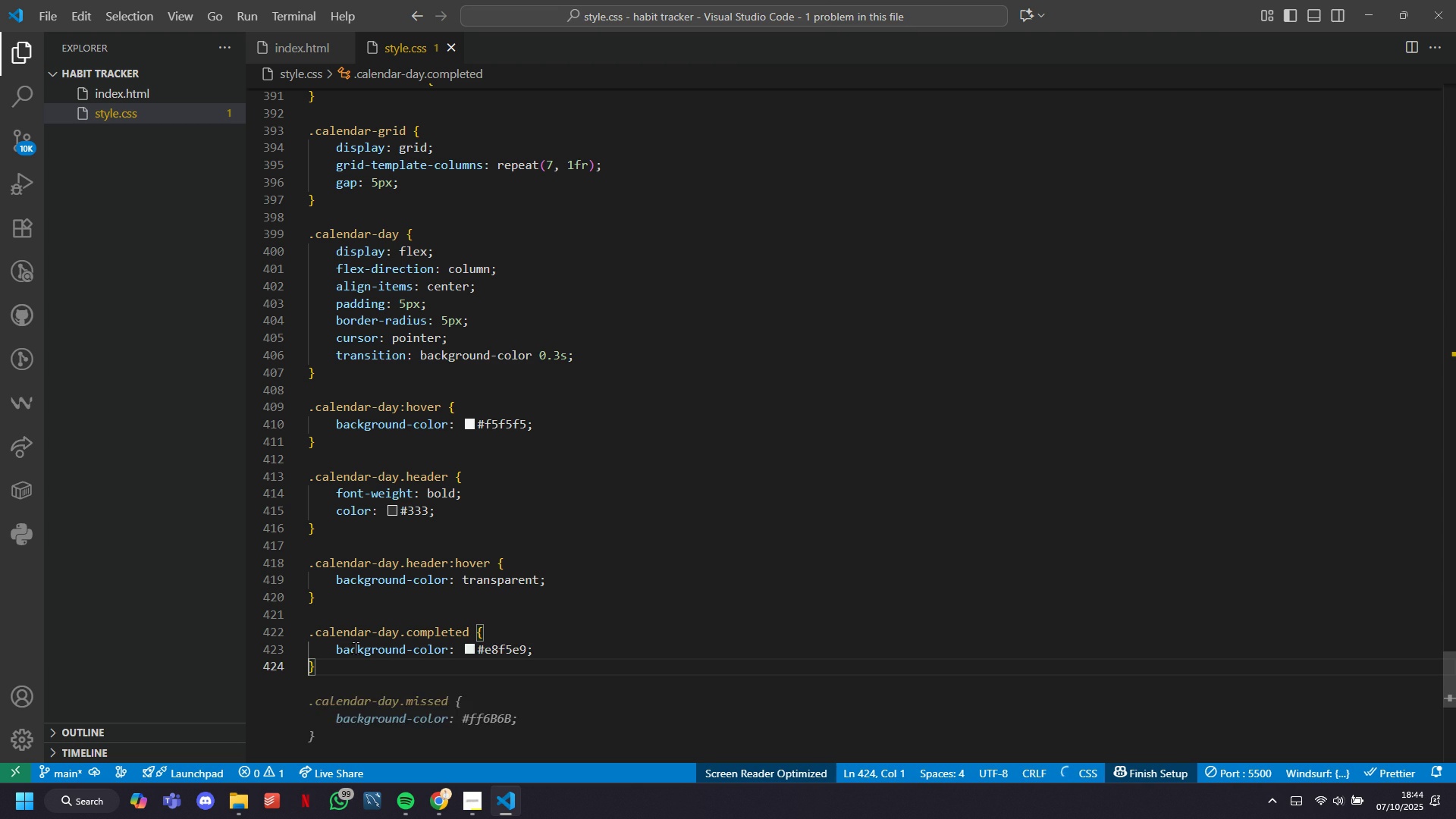 
key(ArrowLeft)
 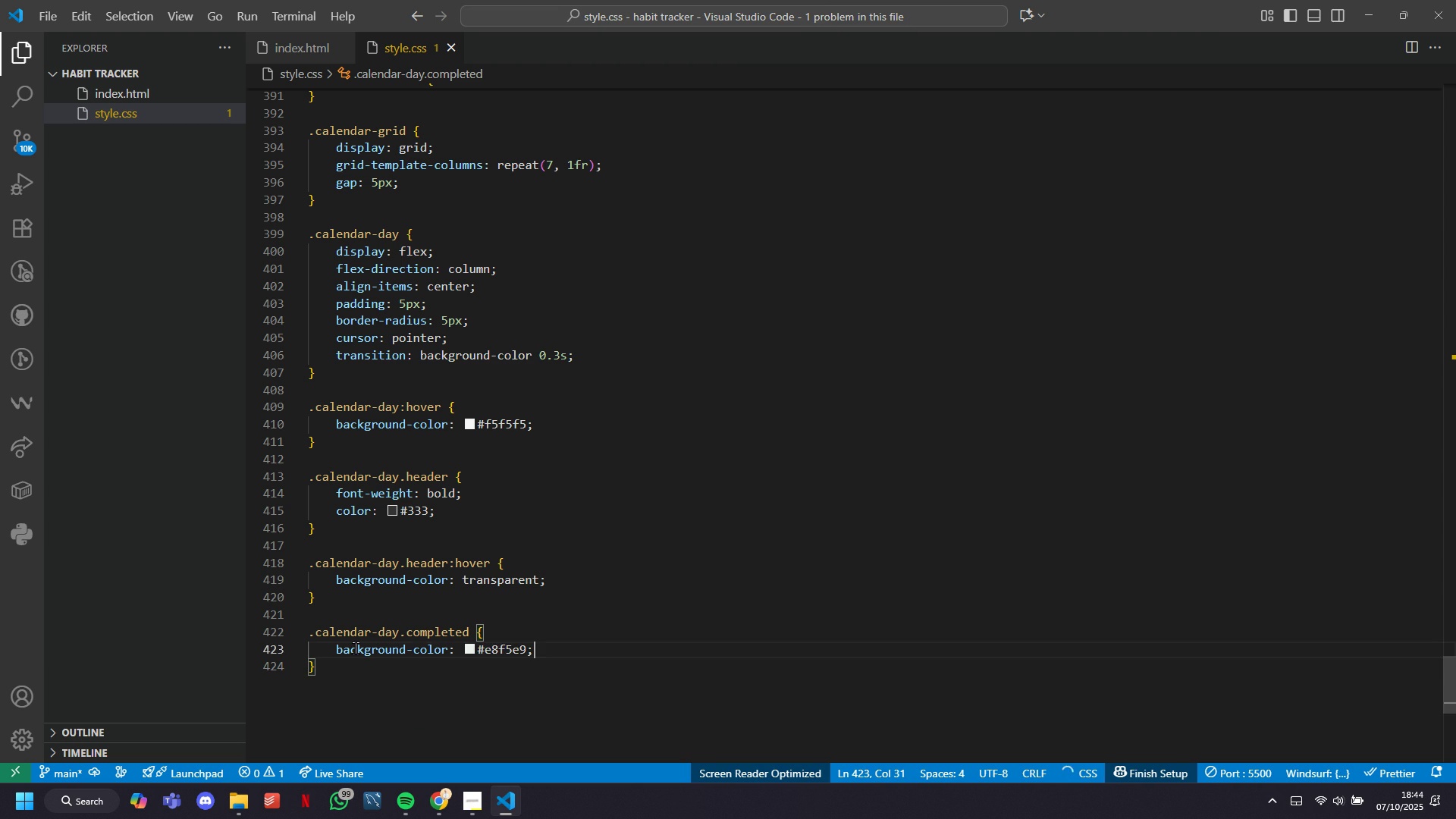 
key(ArrowUp)
 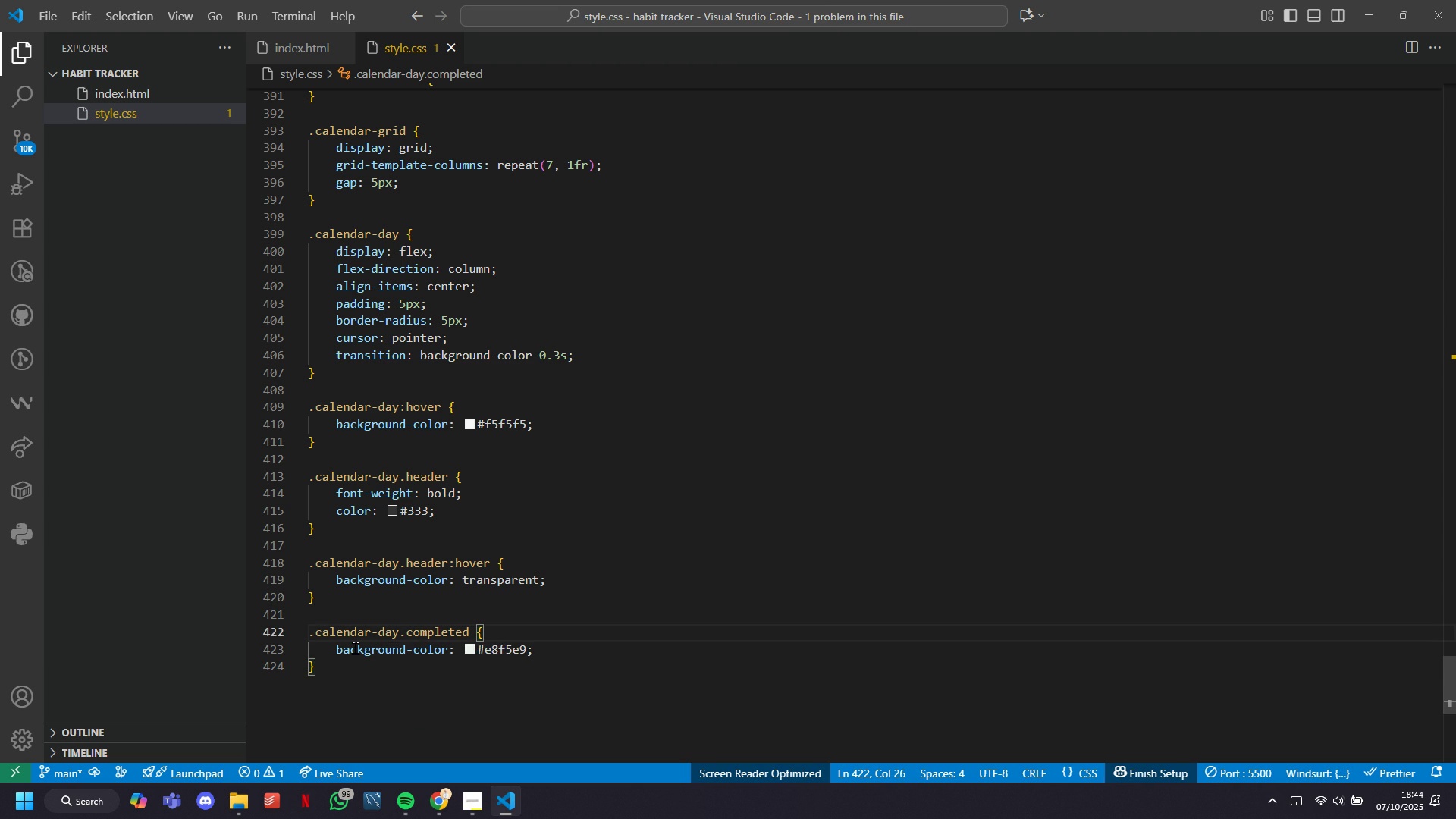 
key(ArrowLeft)
 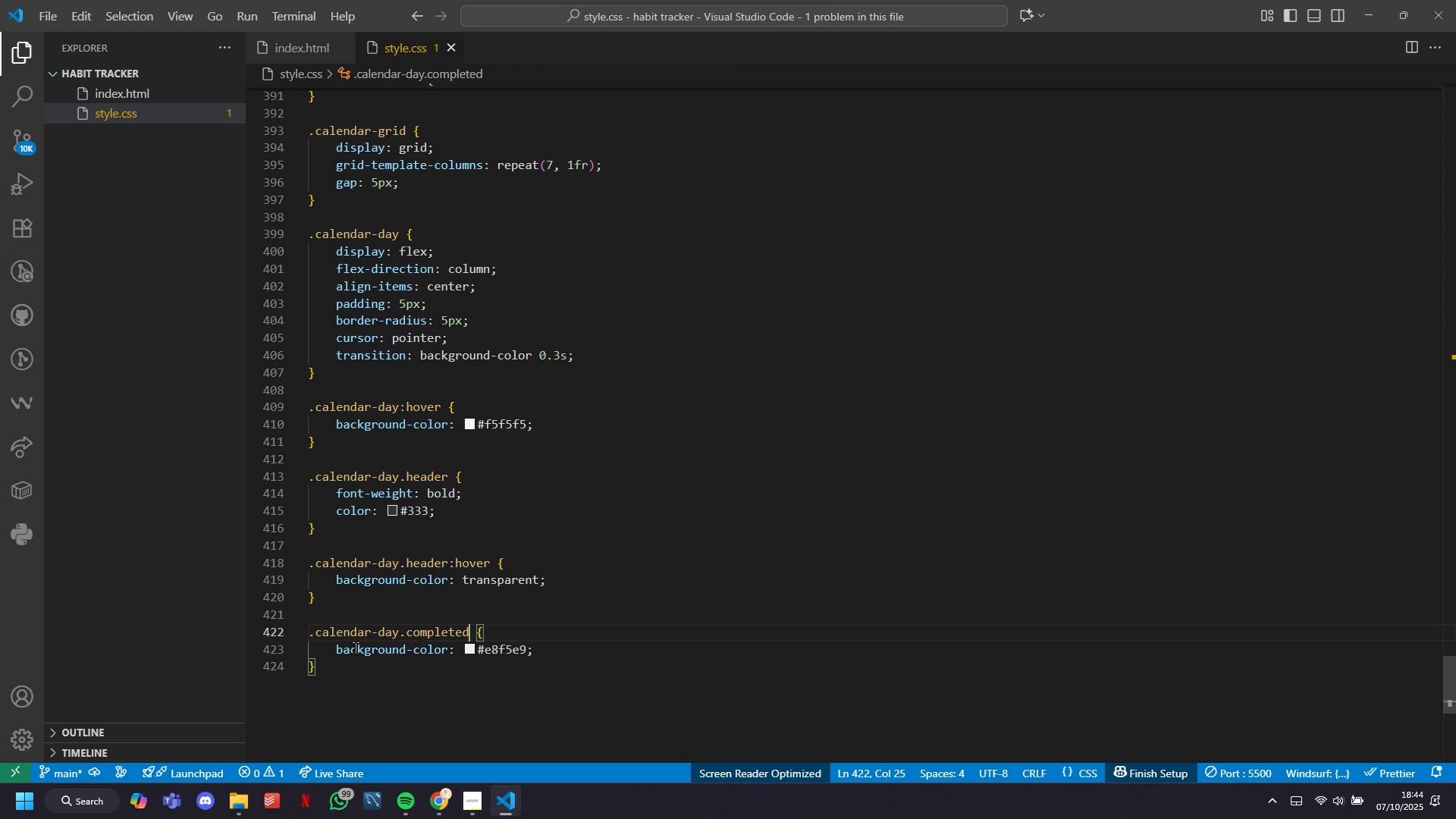 
key(ArrowLeft)
 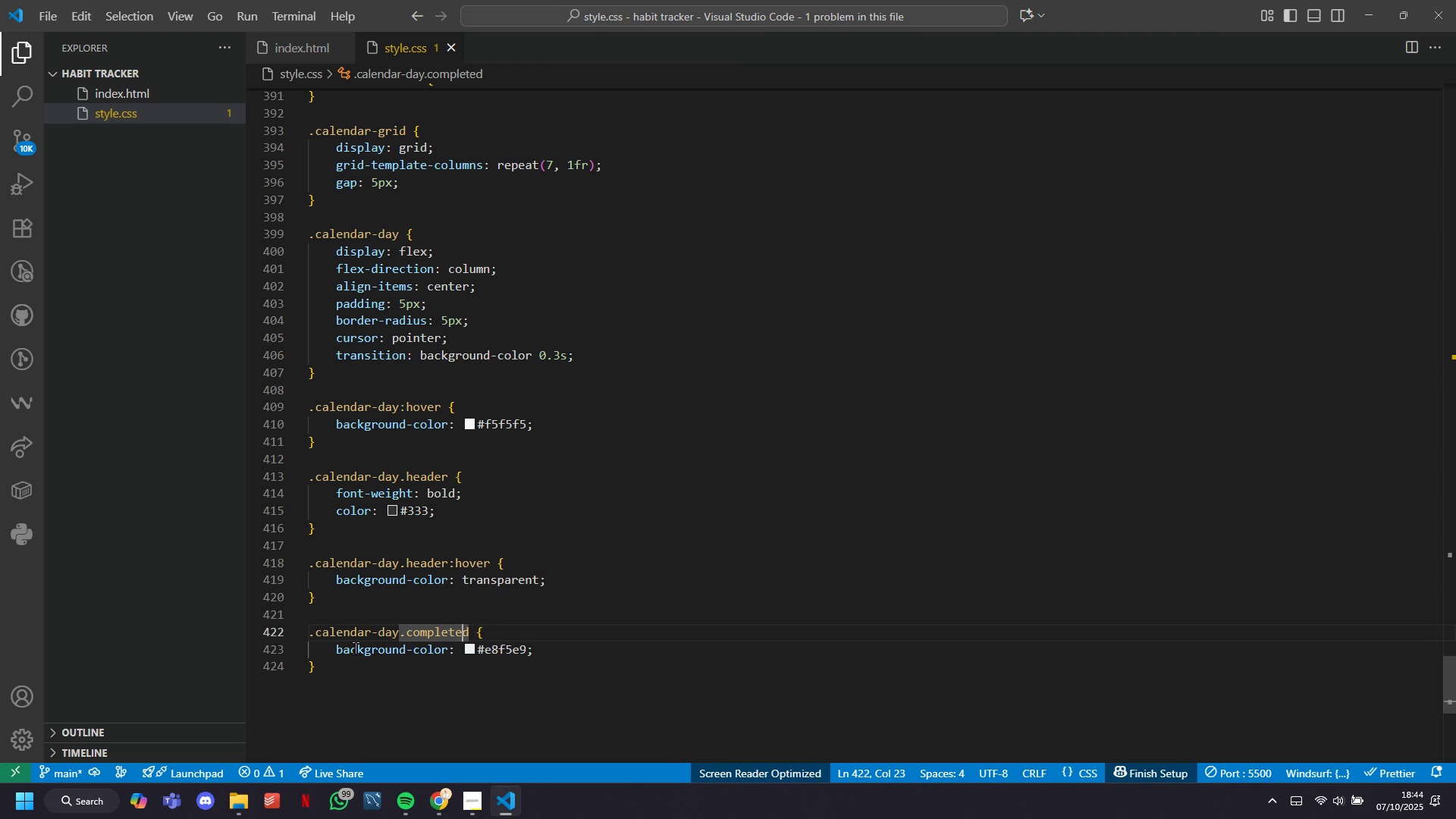 
key(ArrowLeft)
 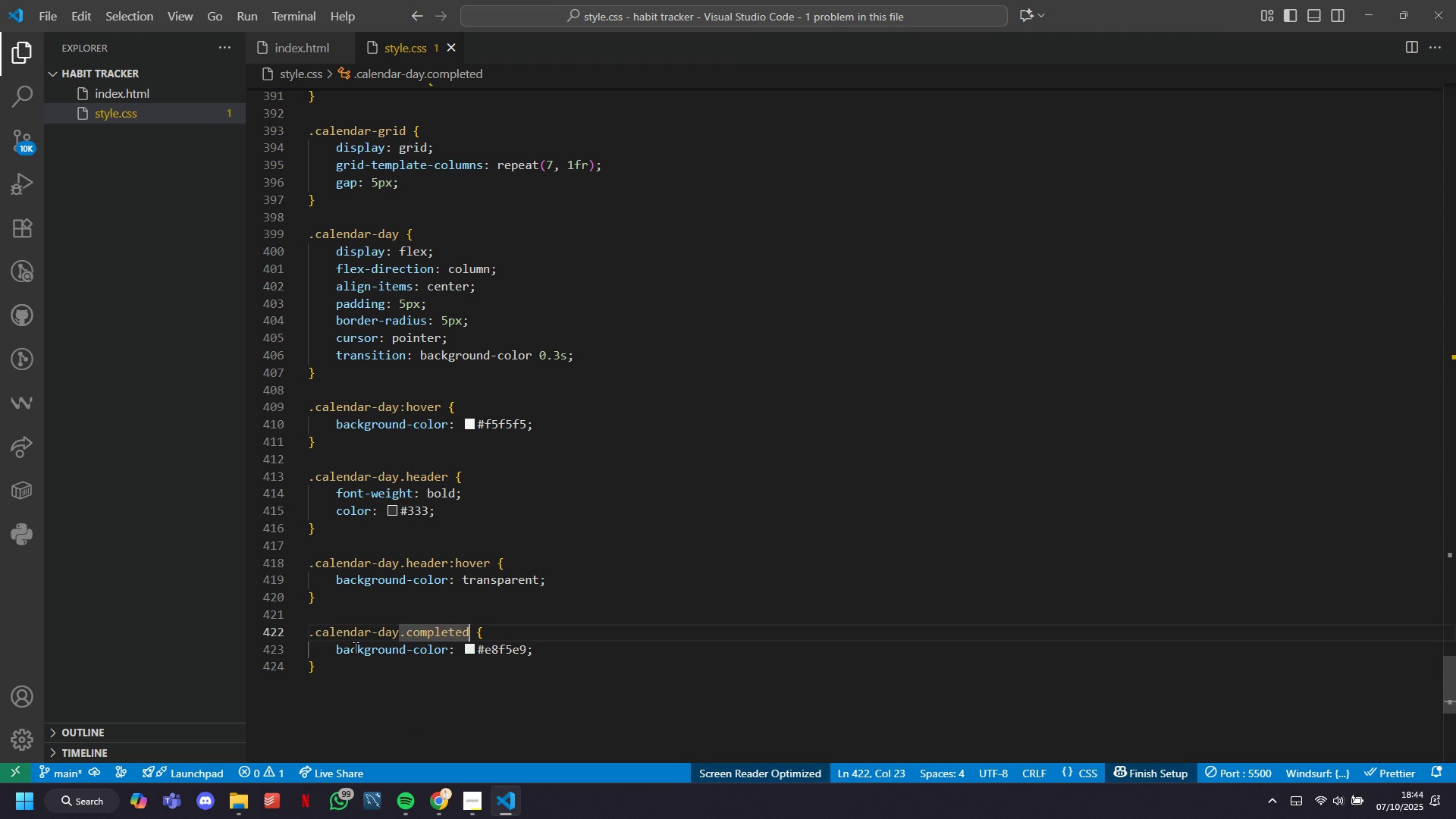 
key(ArrowRight)
 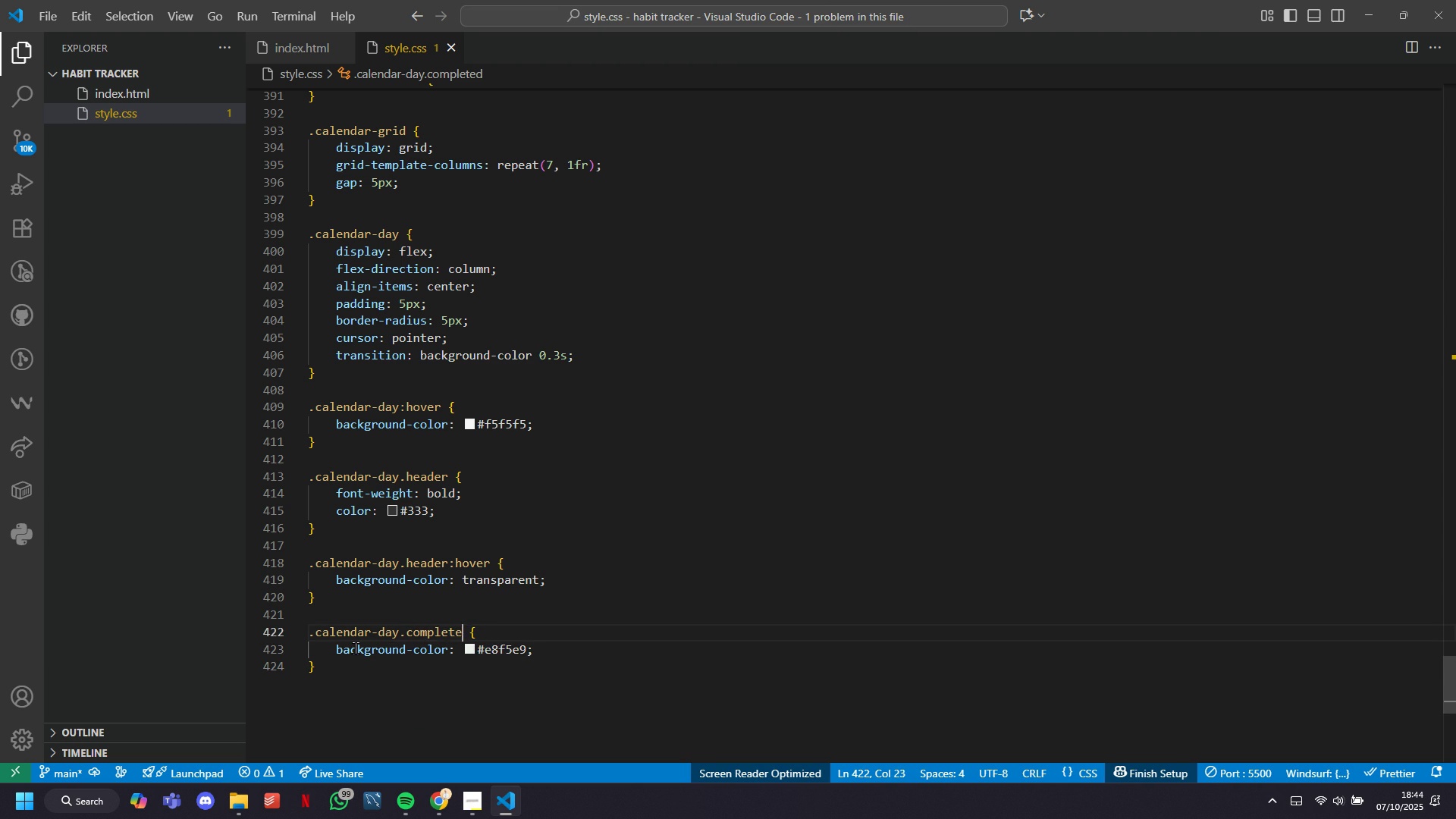 
key(Backspace)
key(Backspace)
key(Backspace)
key(Backspace)
key(Backspace)
key(Backspace)
key(Backspace)
key(Backspace)
key(Backspace)
type(other-month)
key(Tab)
key(Tab)
 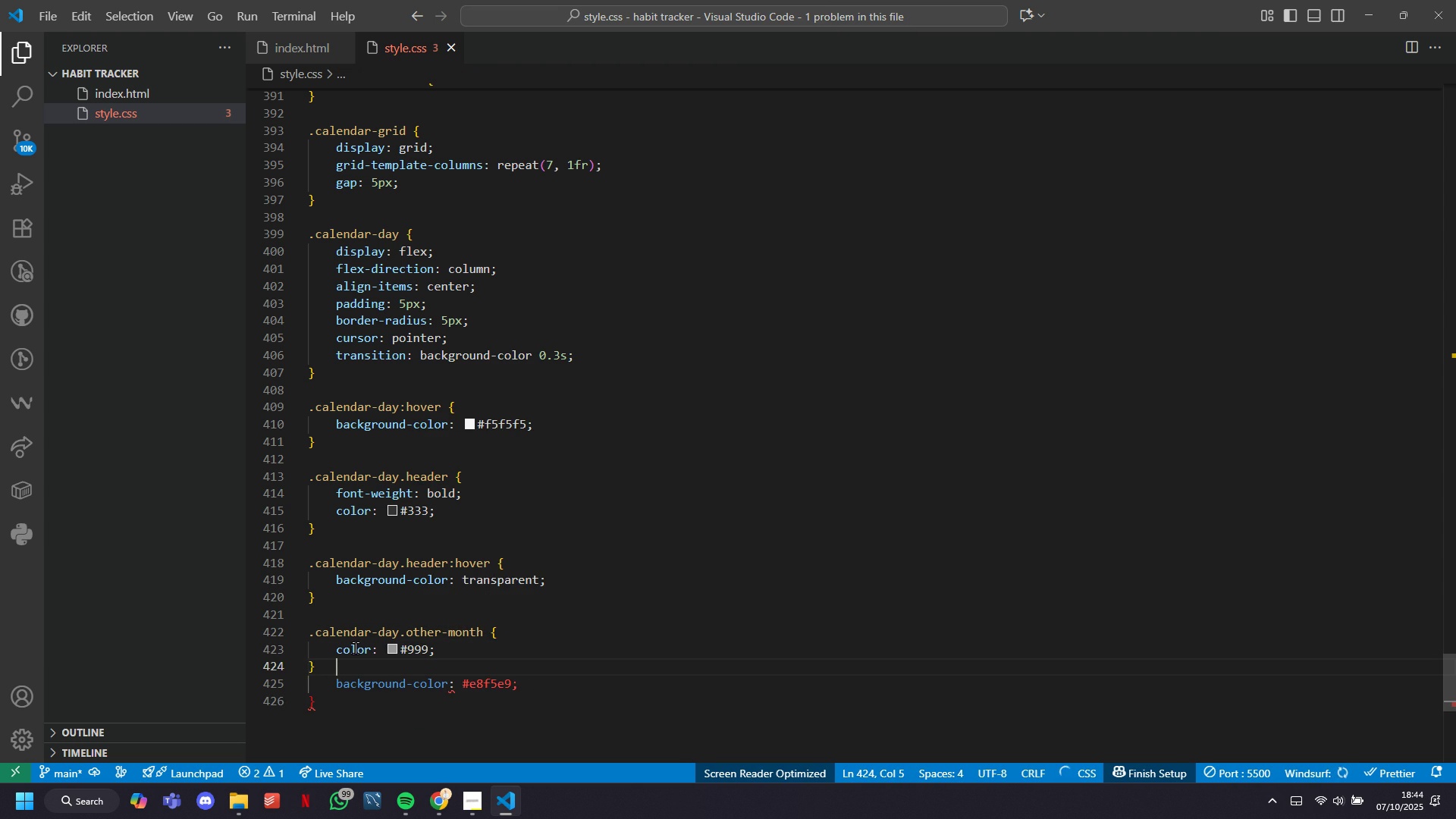 
key(ArrowDown)
 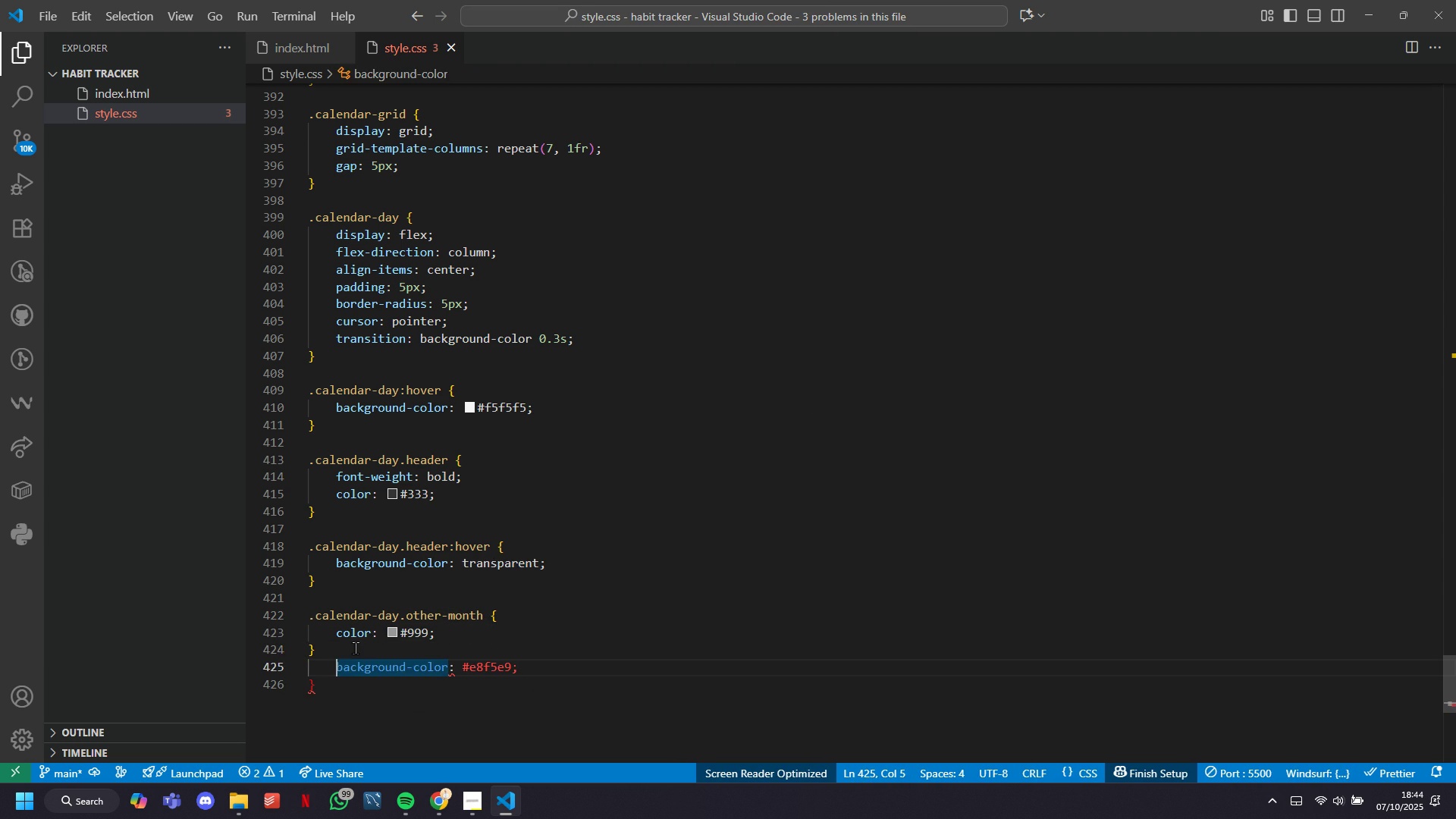 
key(ArrowUp)
 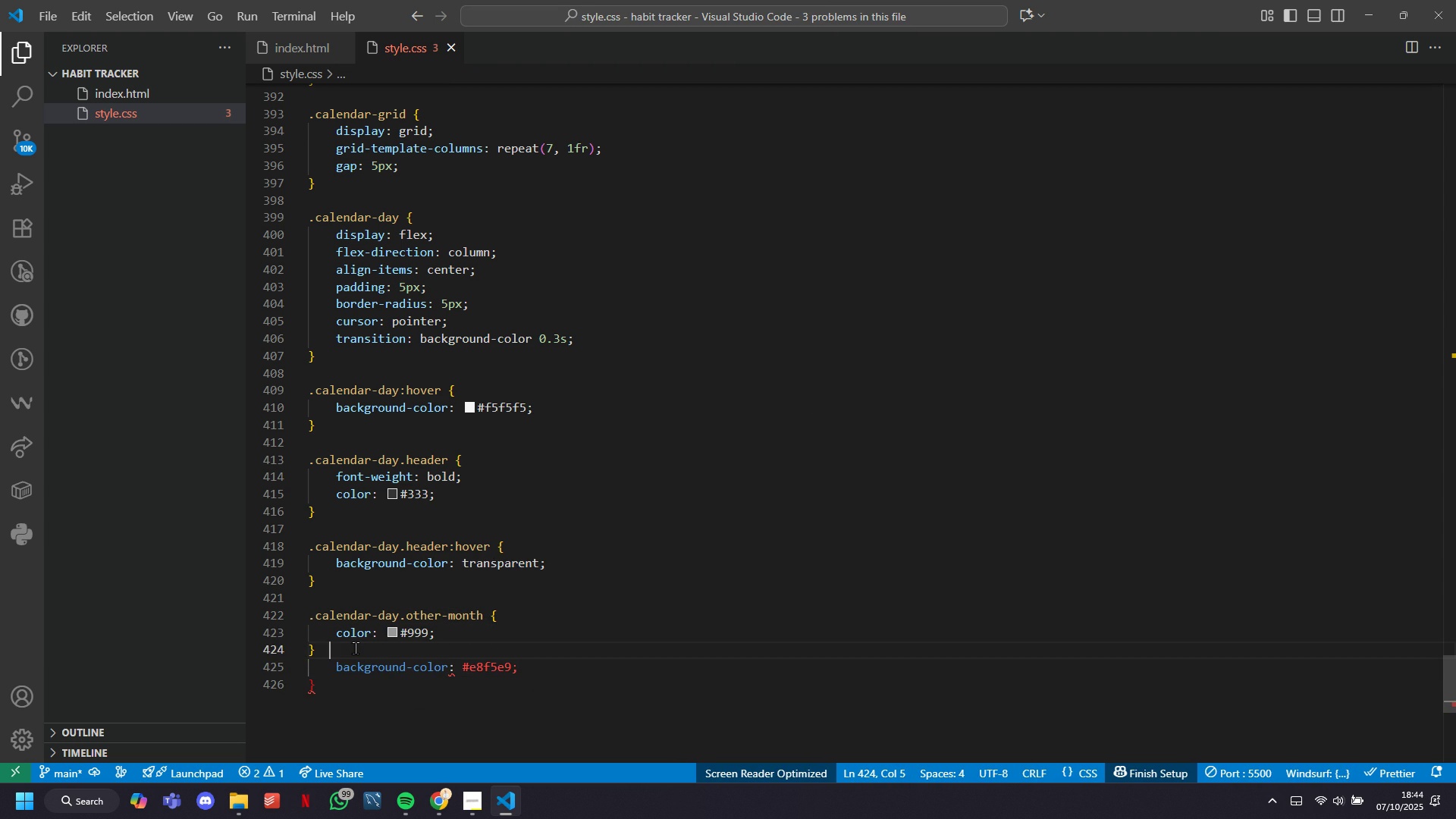 
key(Backspace)
 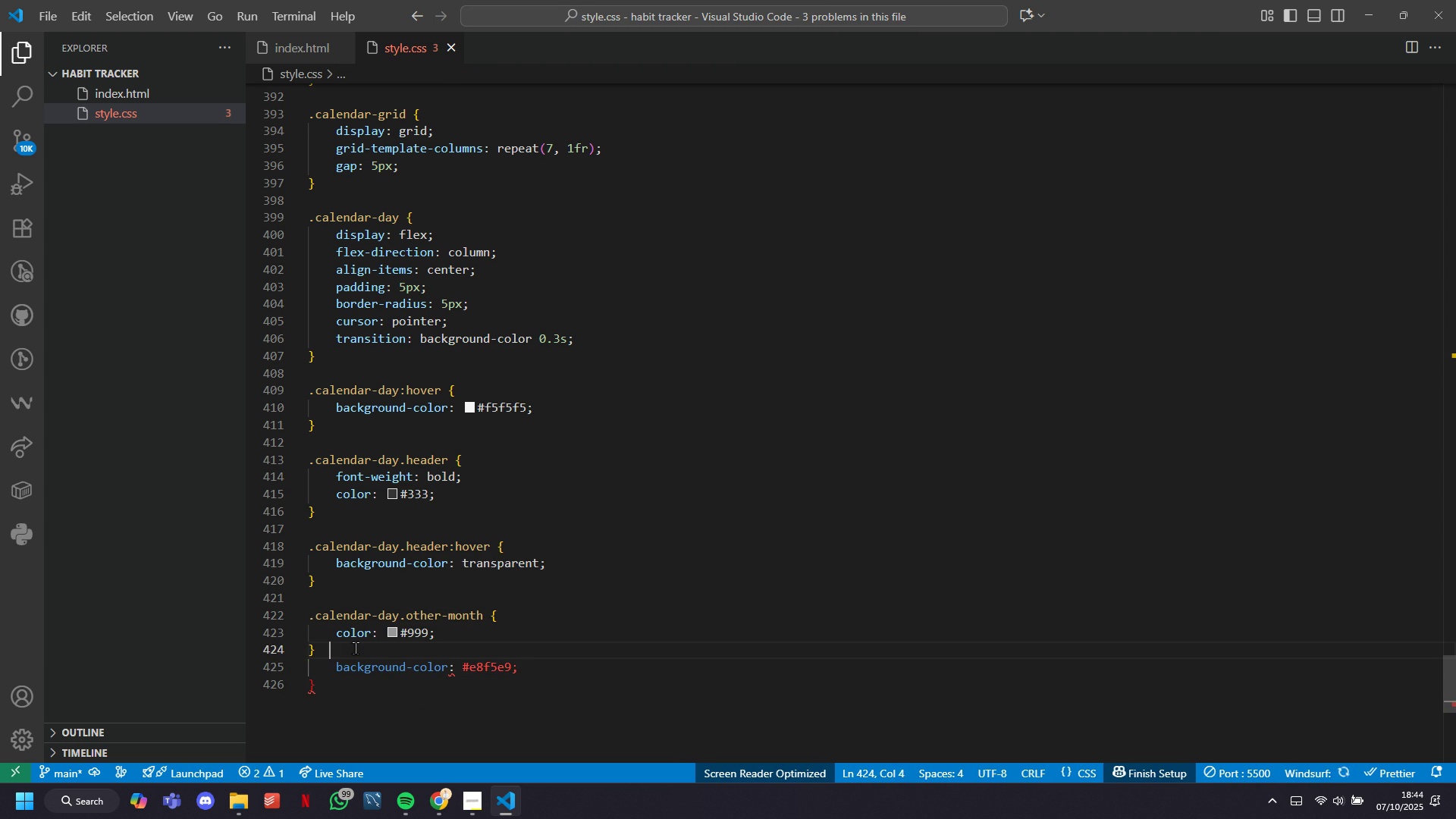 
key(Backspace)
 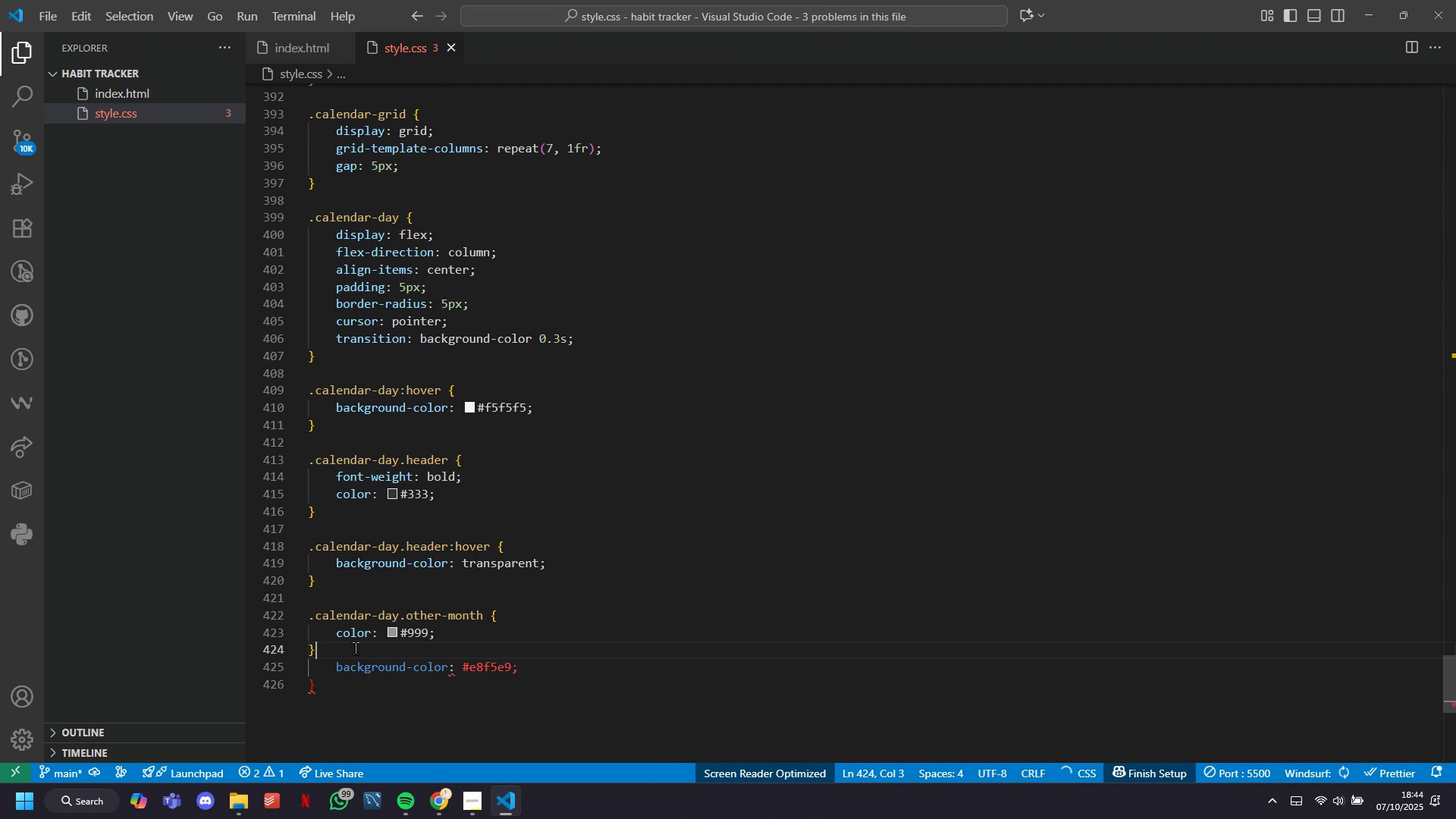 
key(Backspace)
 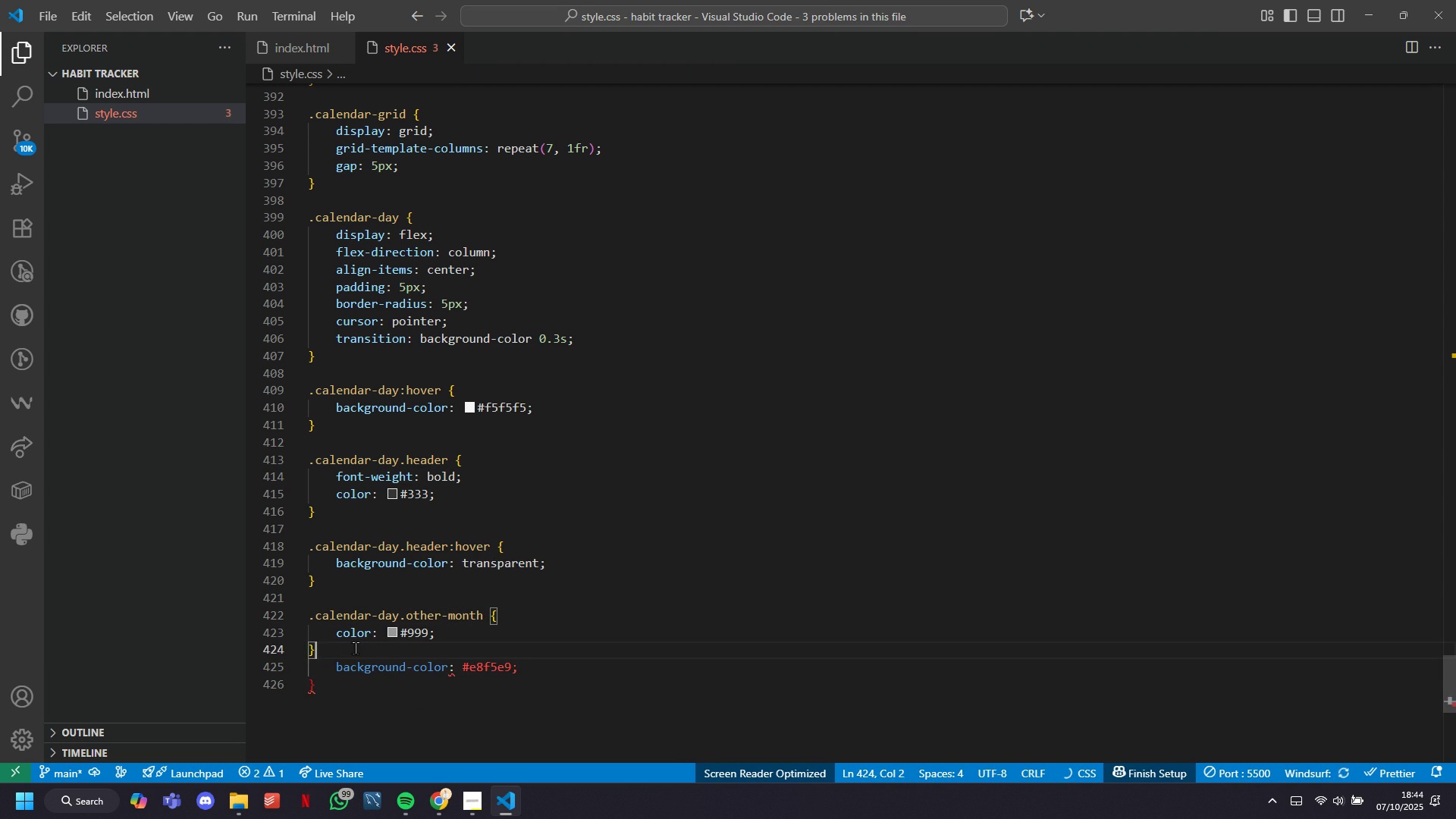 
key(Backspace)
 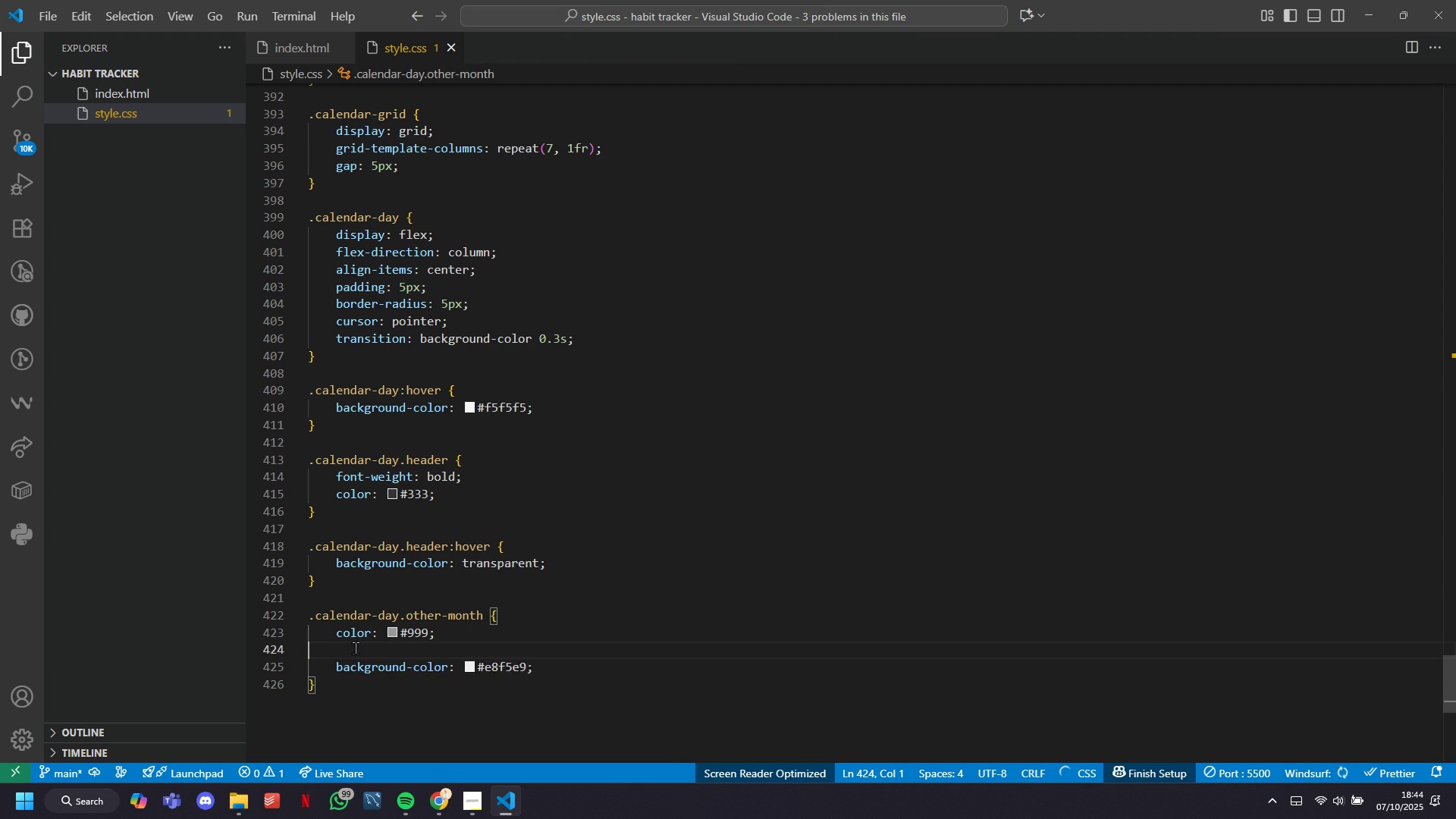 
key(Backspace)
 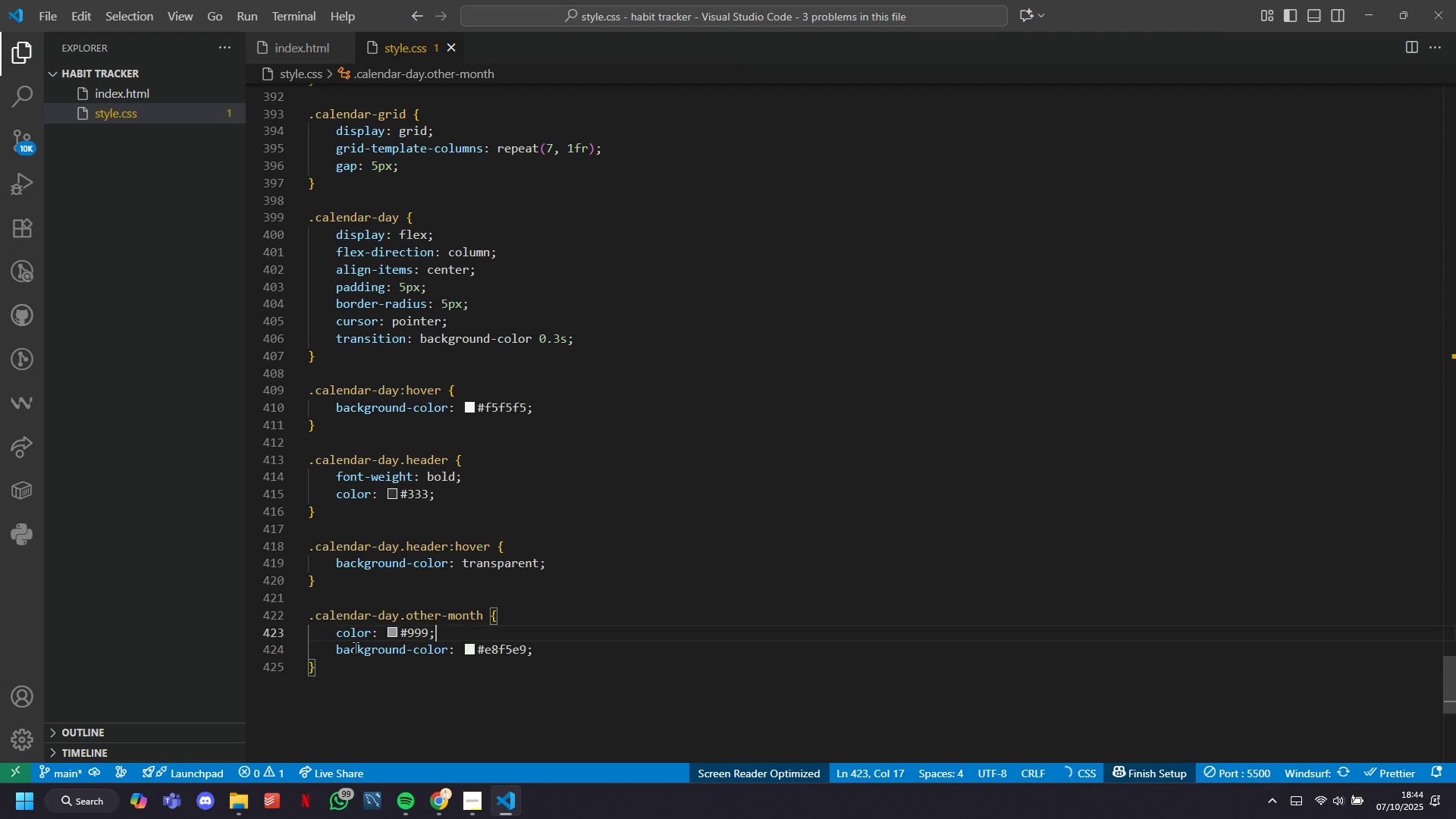 
key(ArrowDown)
 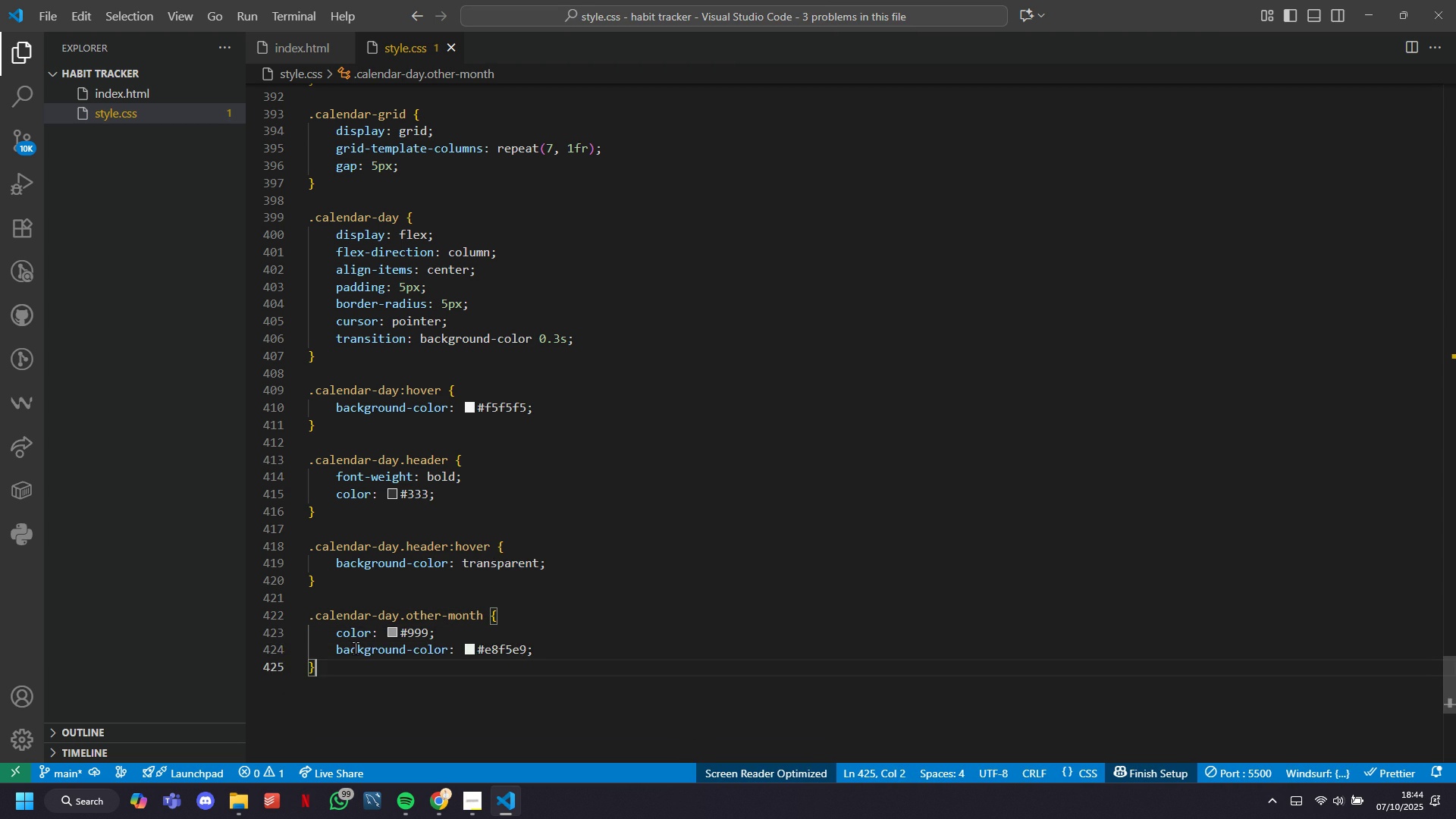 
key(Enter)
 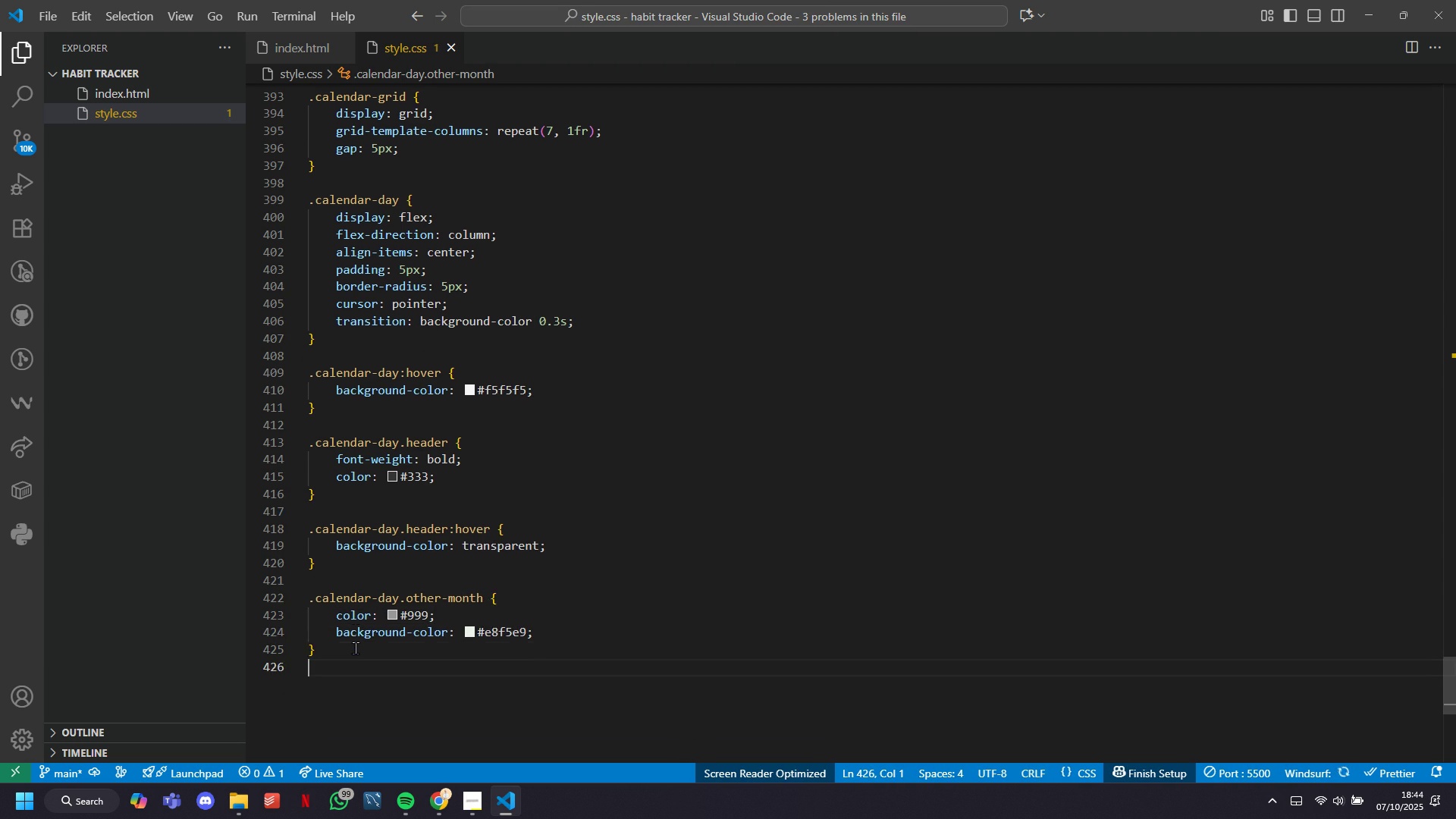 
key(Enter)
 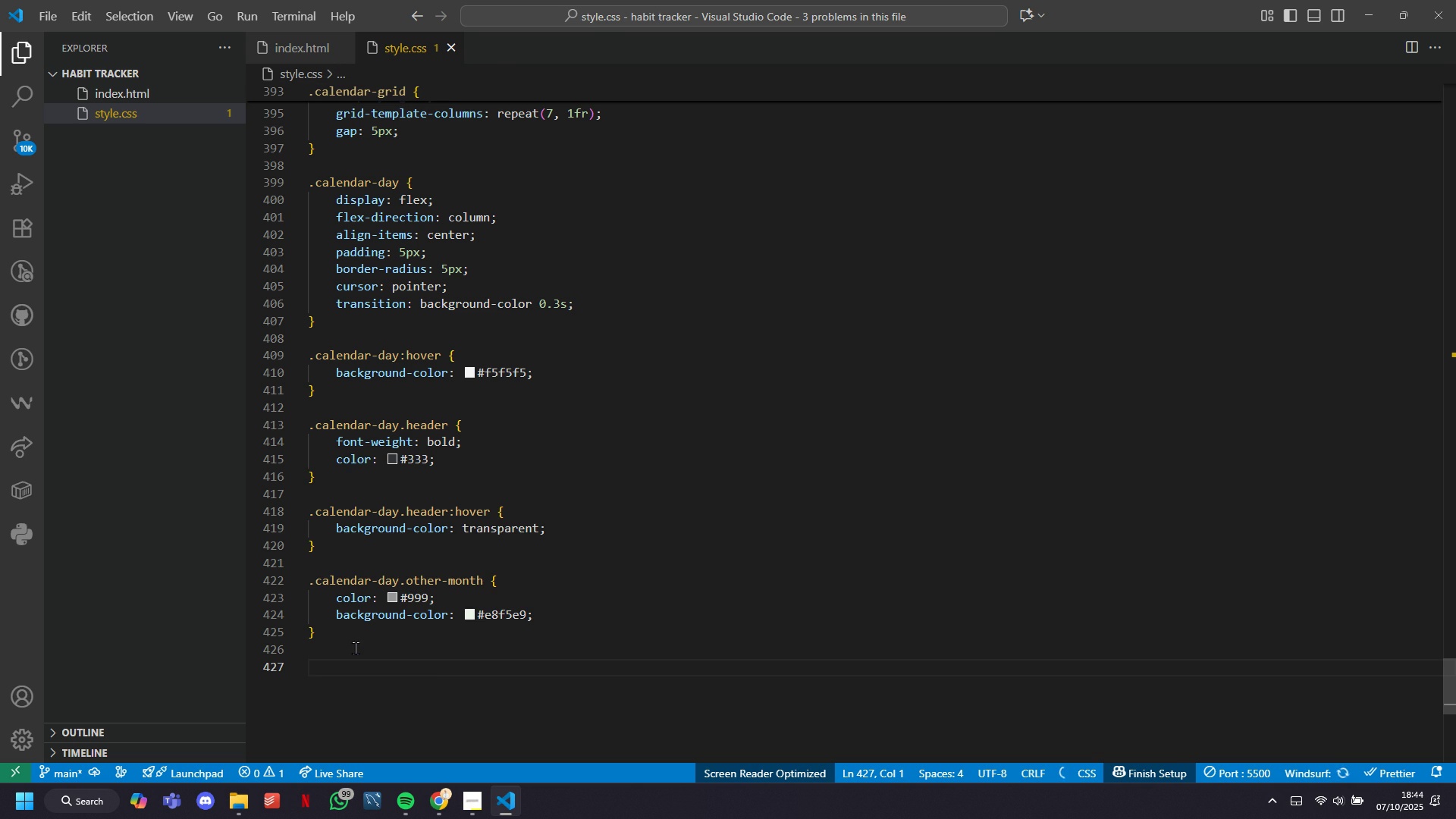 
type(.calenda)
key(Tab)
key(Tab)